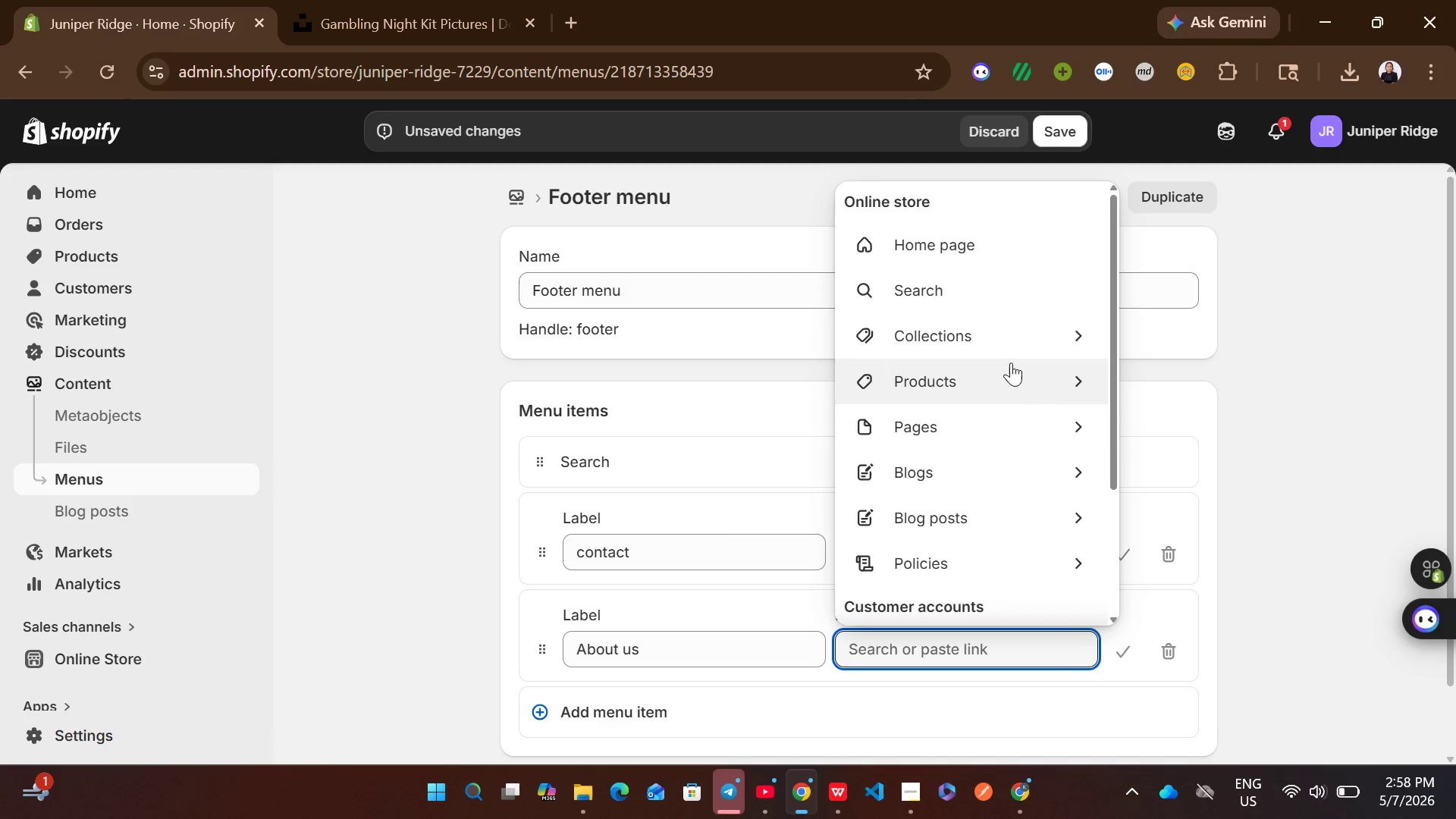 
left_click([949, 438])
 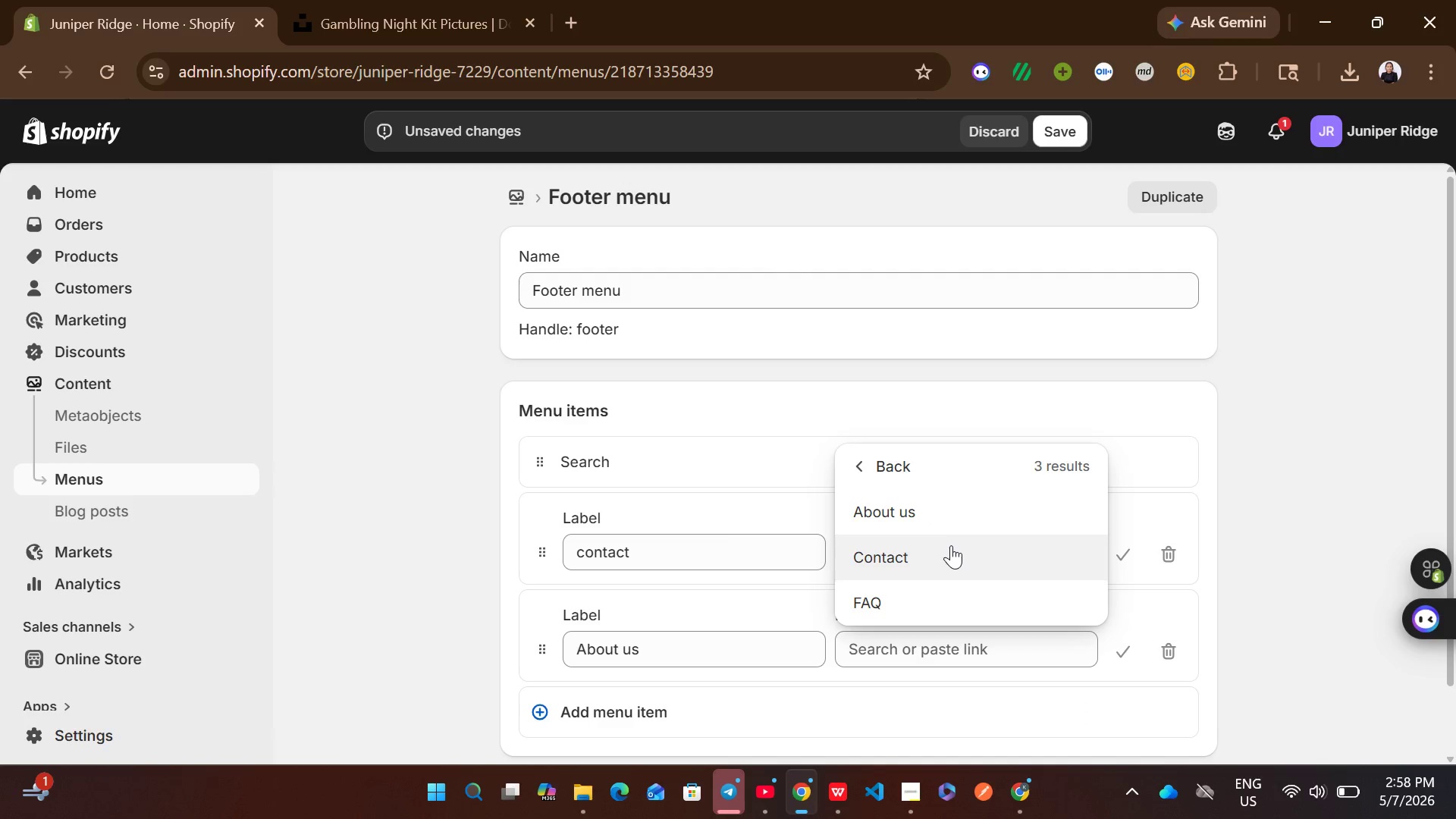 
left_click([974, 509])
 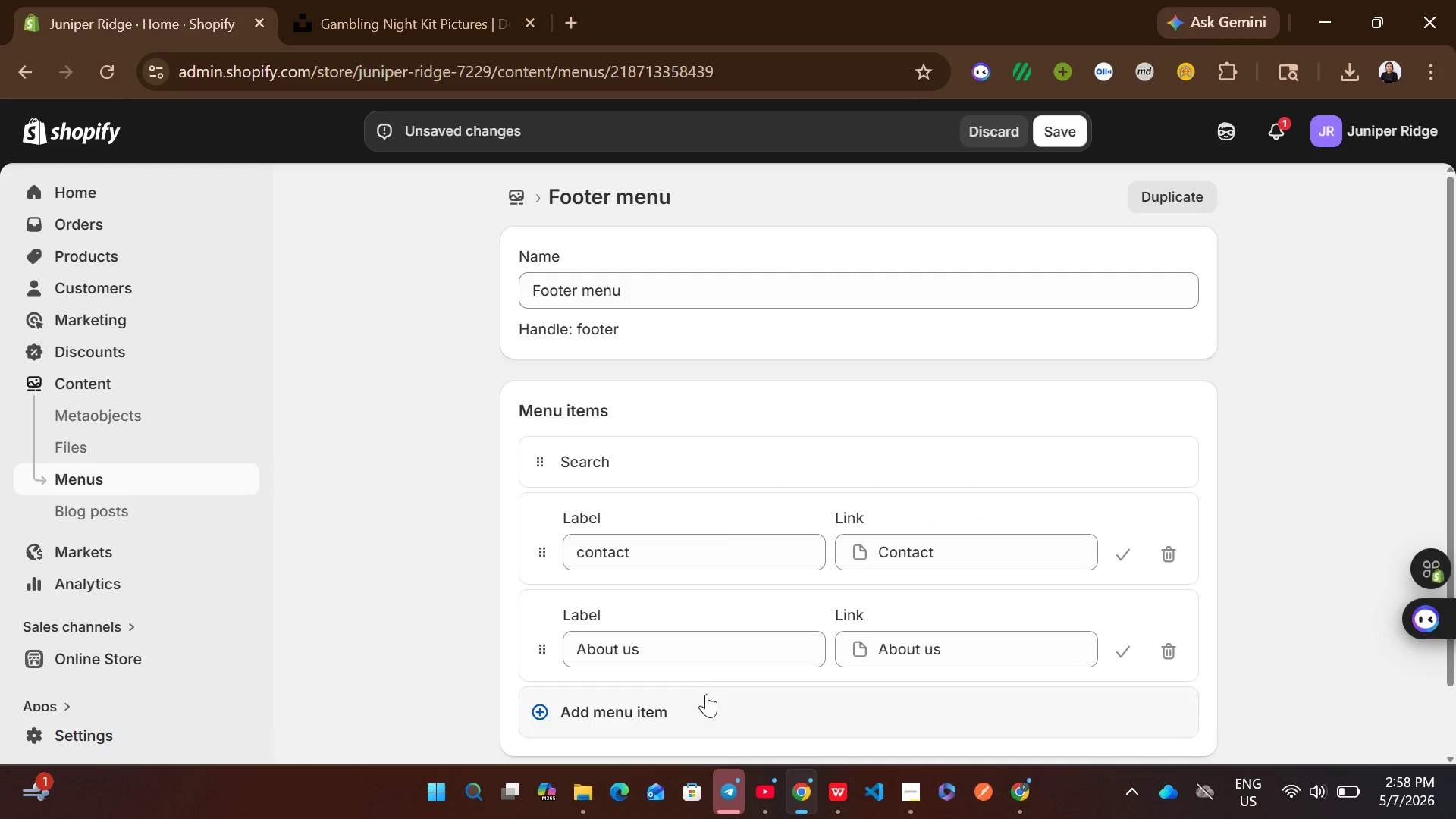 
left_click([695, 695])
 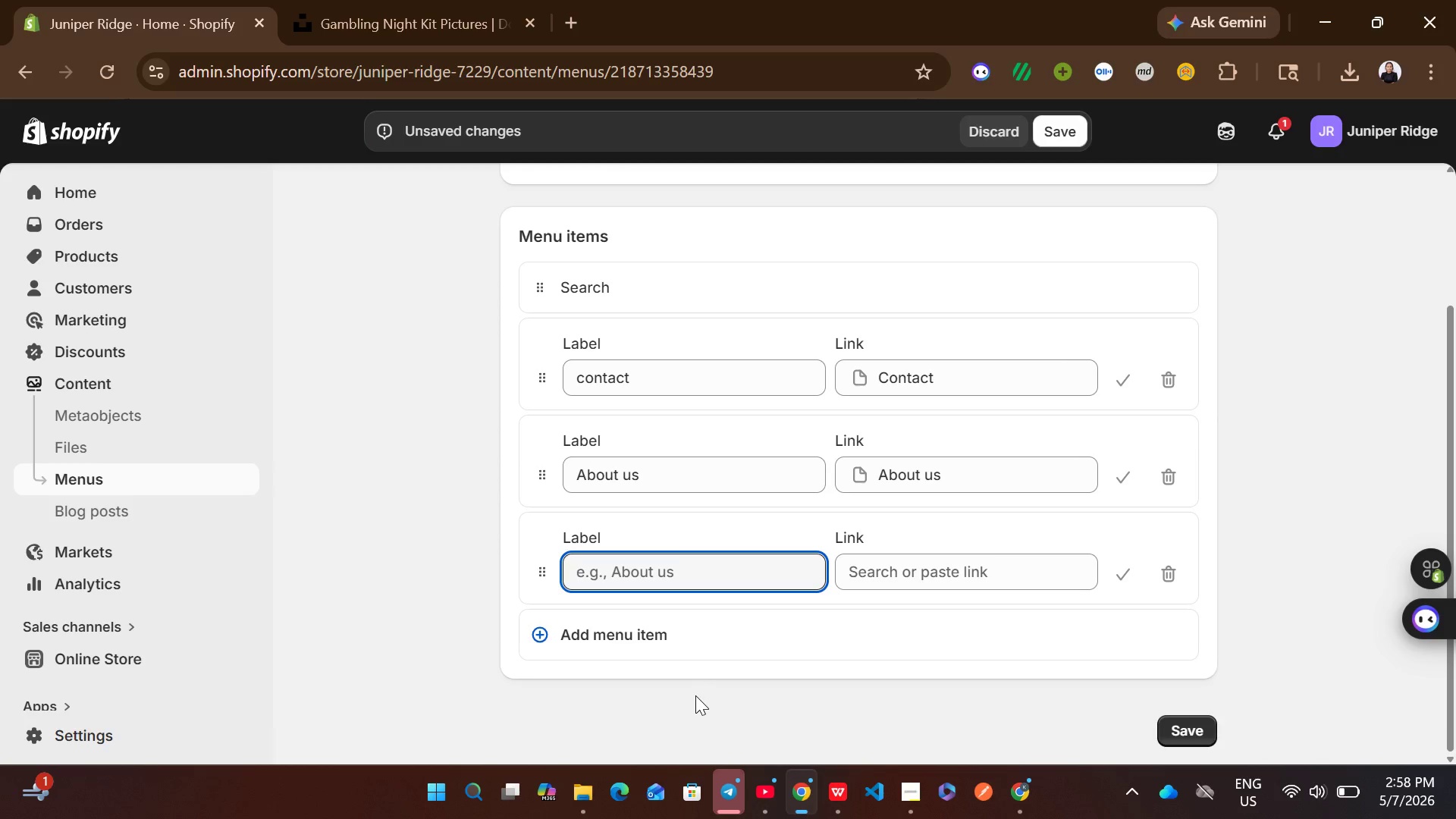 
type(TErms of Service)
 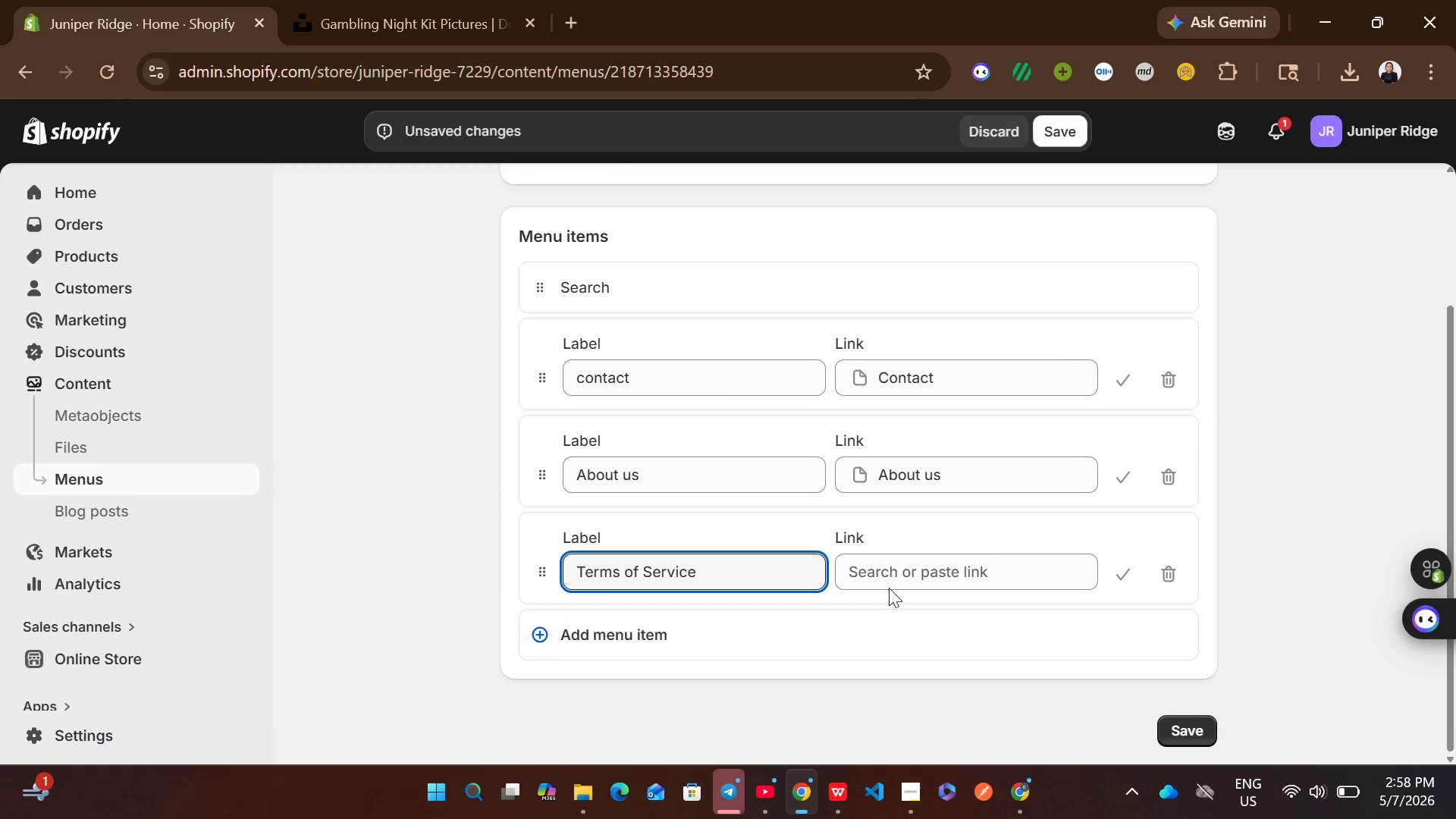 
left_click([903, 568])
 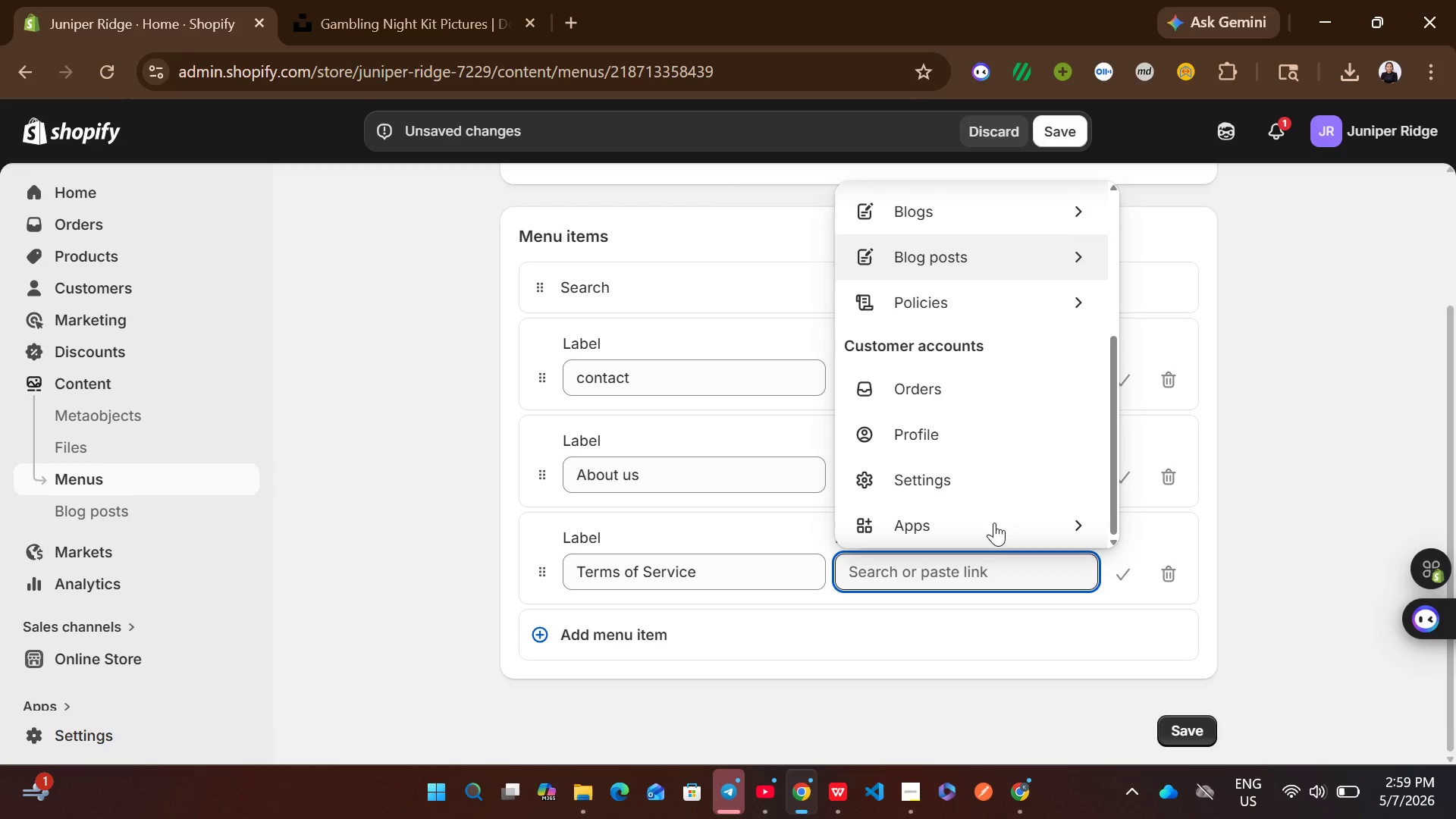 
left_click([986, 318])
 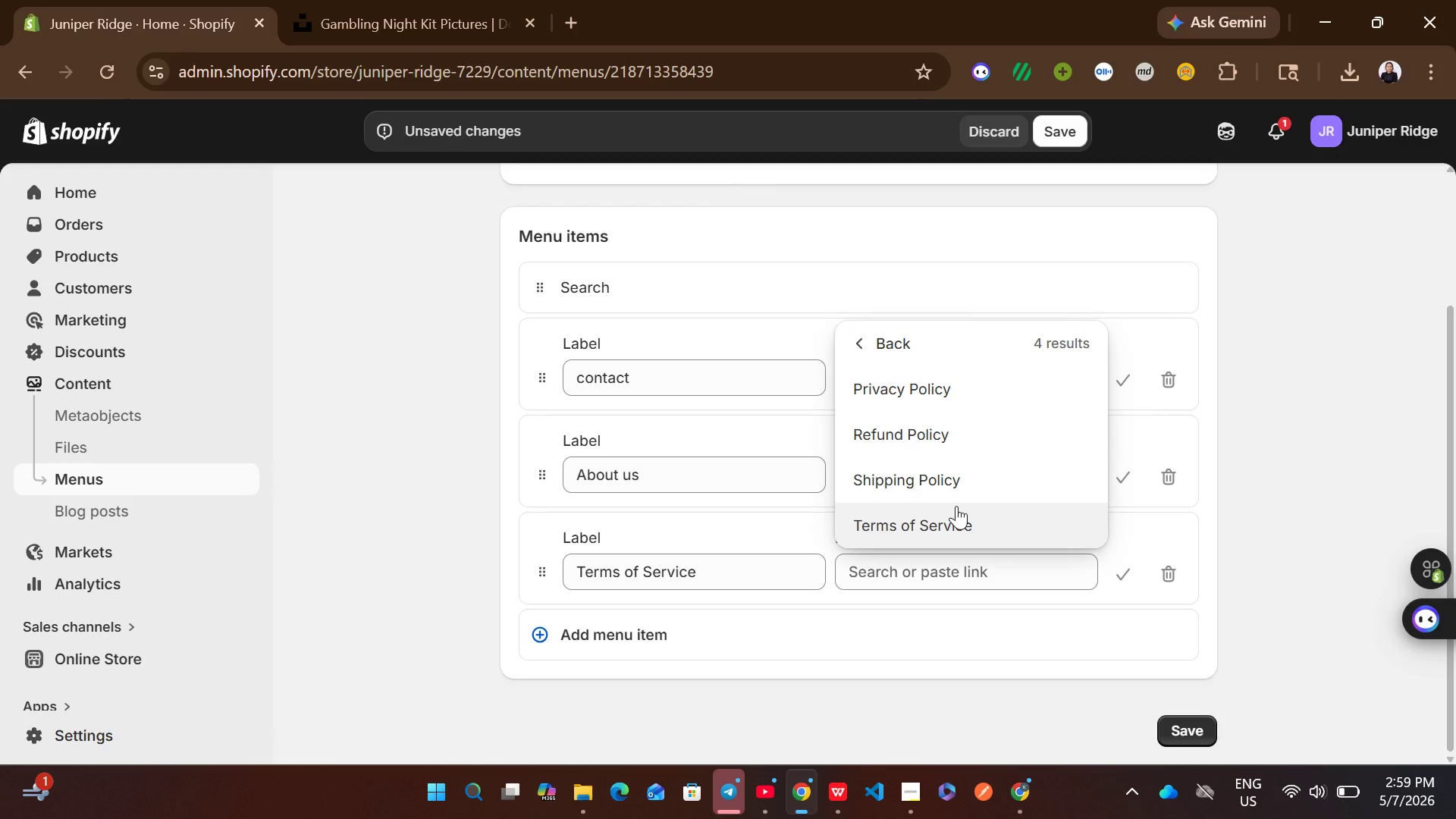 
left_click([952, 516])
 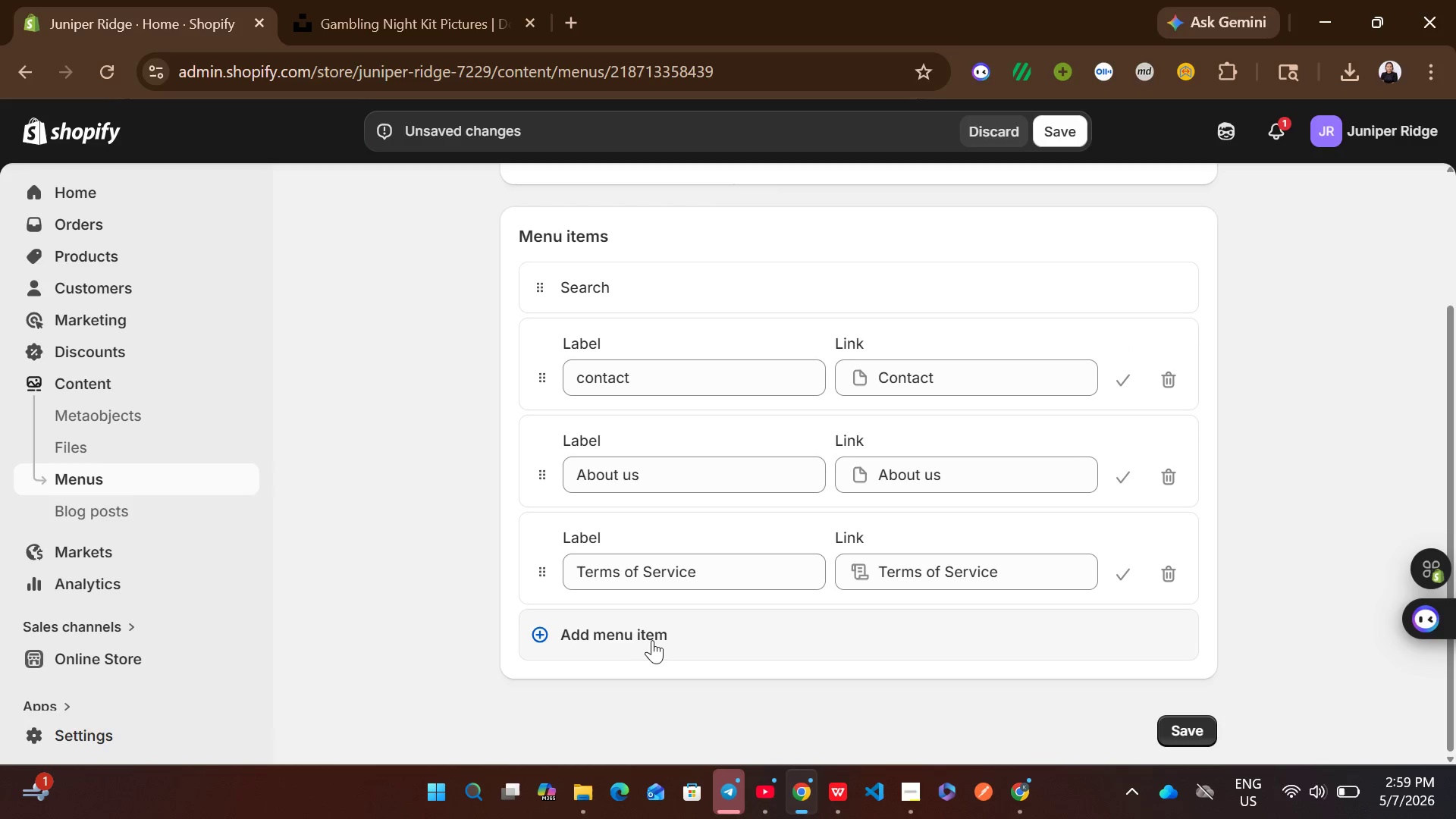 
left_click([617, 633])
 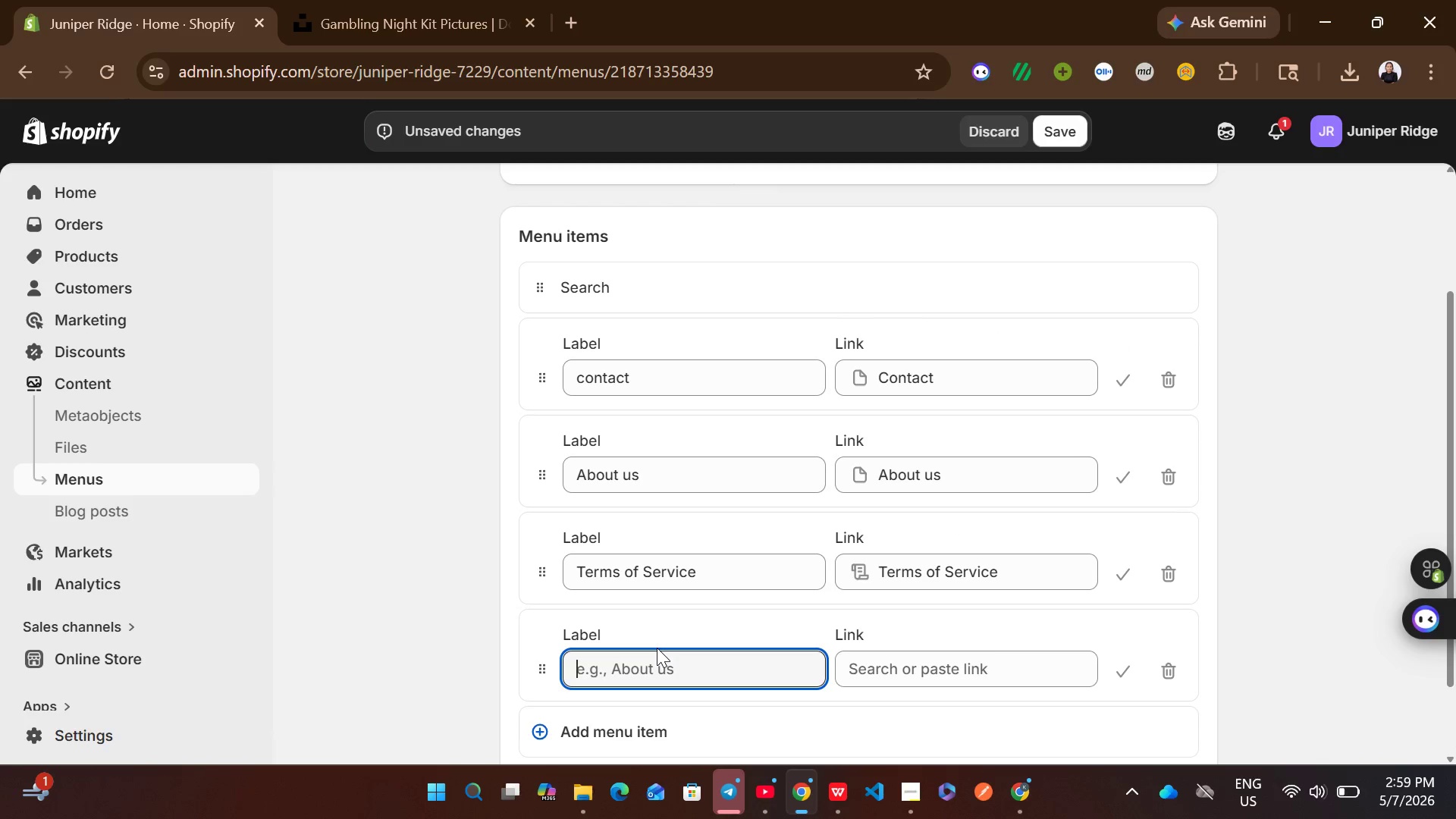 
type(P)
key(Backspace)
type(FAQ)
 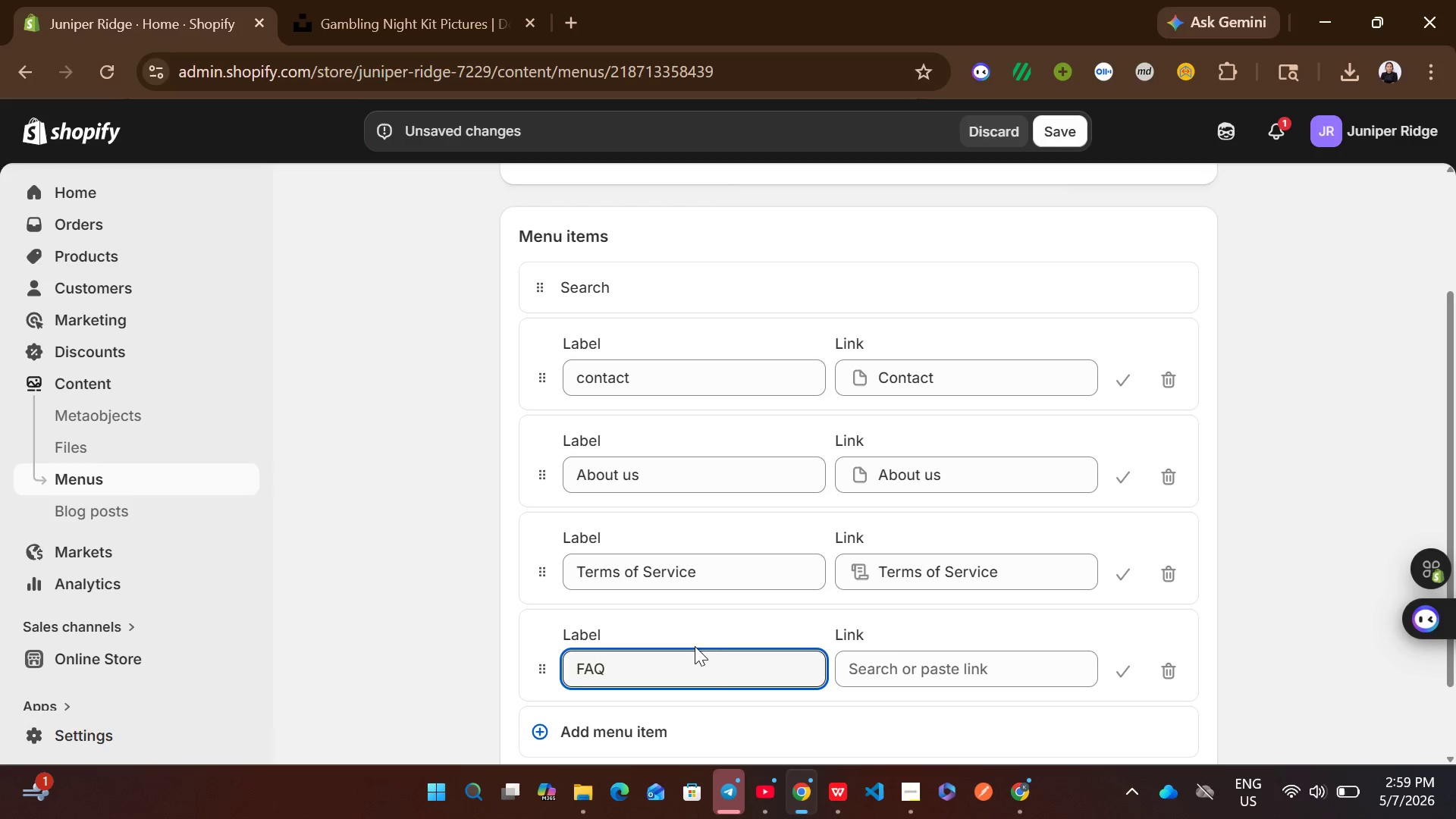 
left_click([931, 669])
 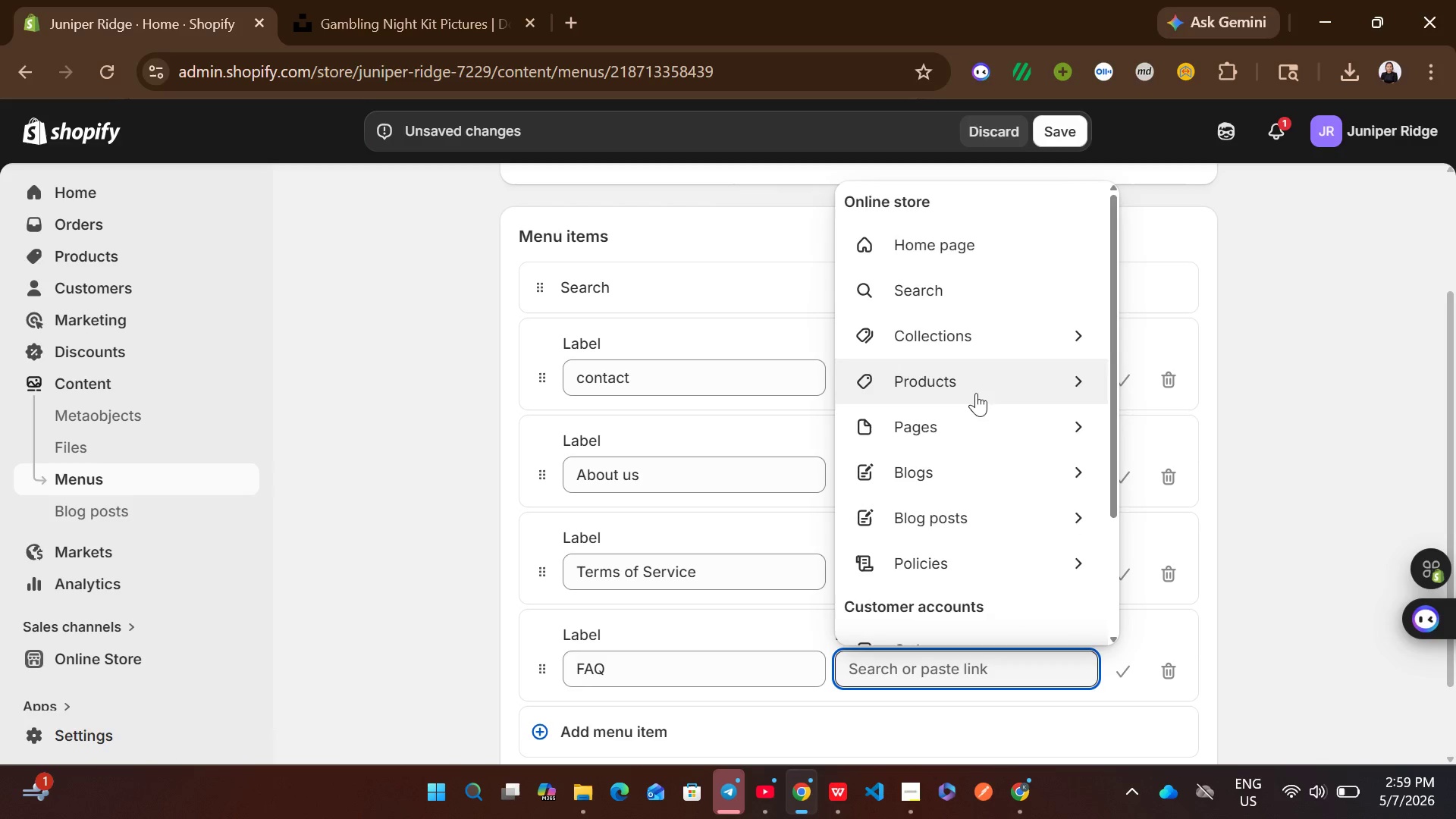 
left_click([965, 420])
 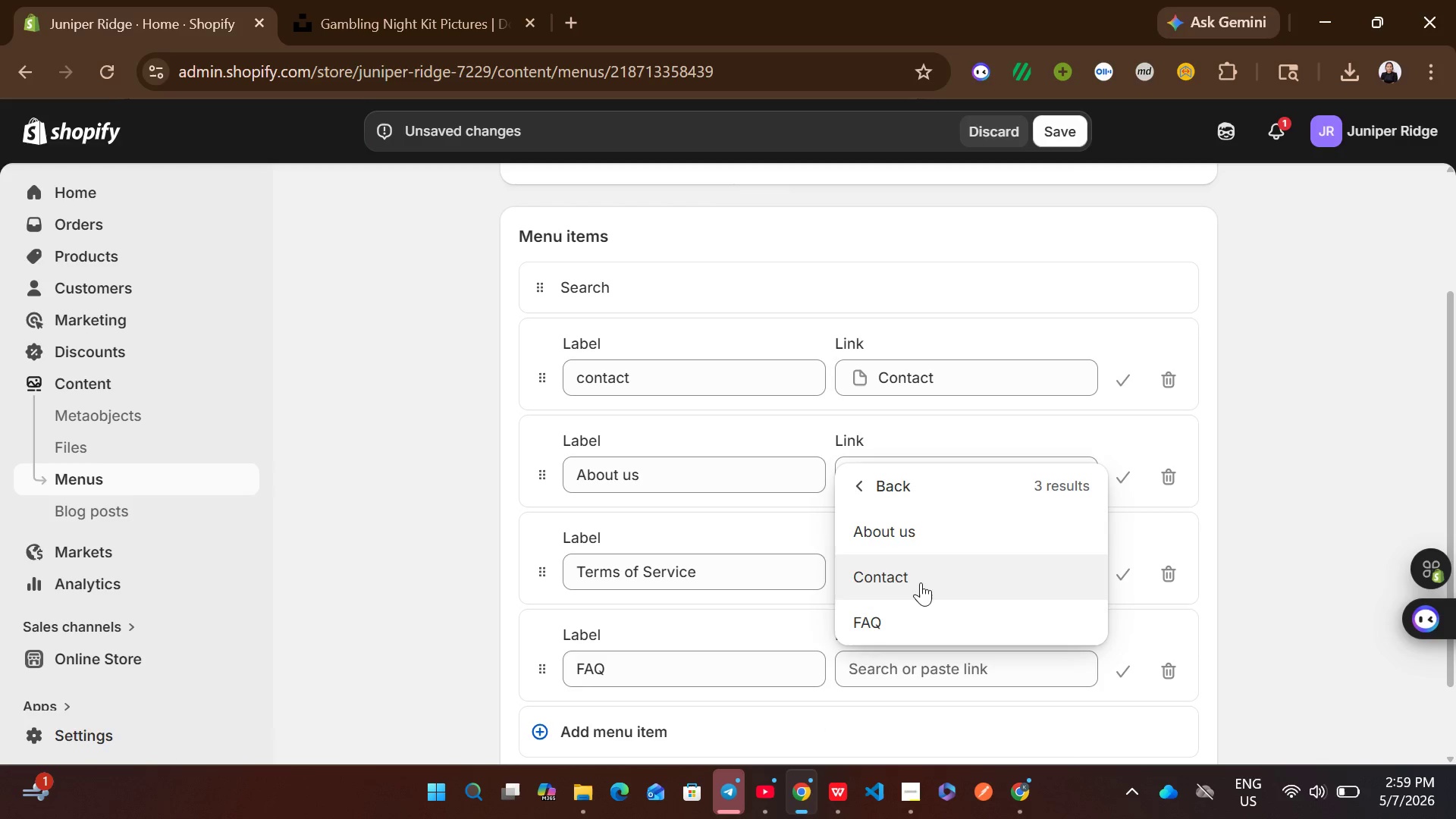 
left_click([886, 622])
 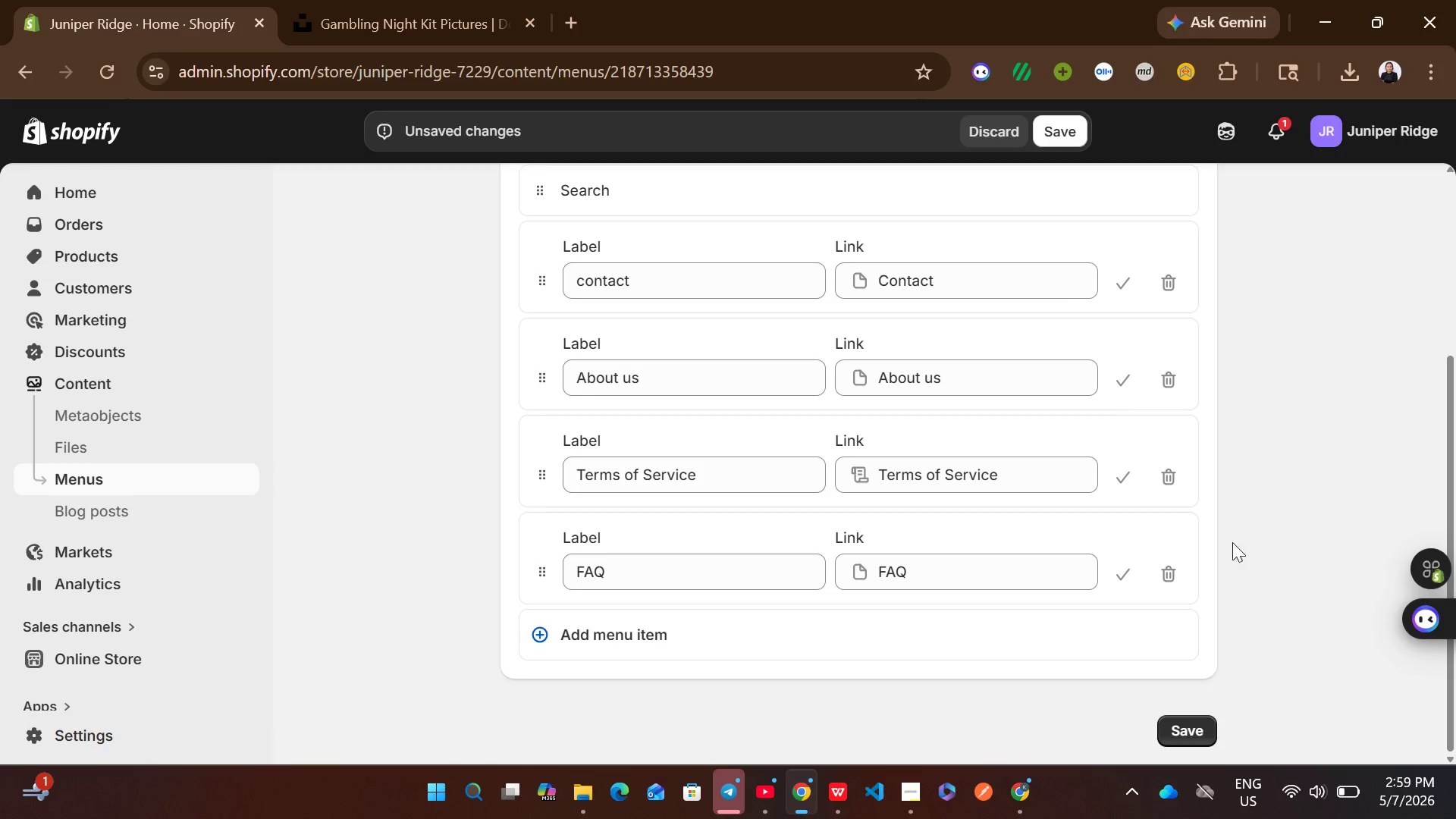 